 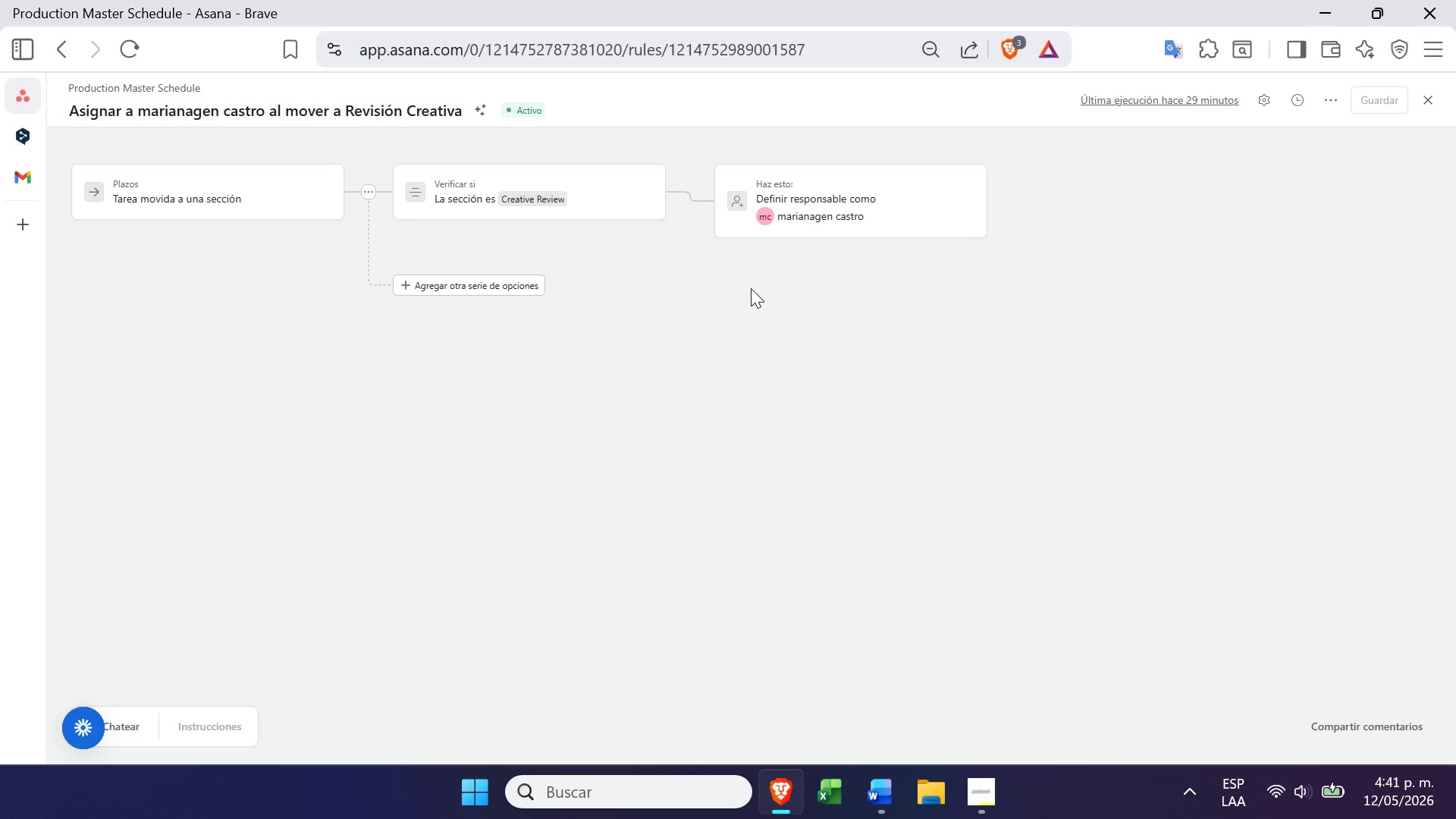 
left_click([70, 58])
 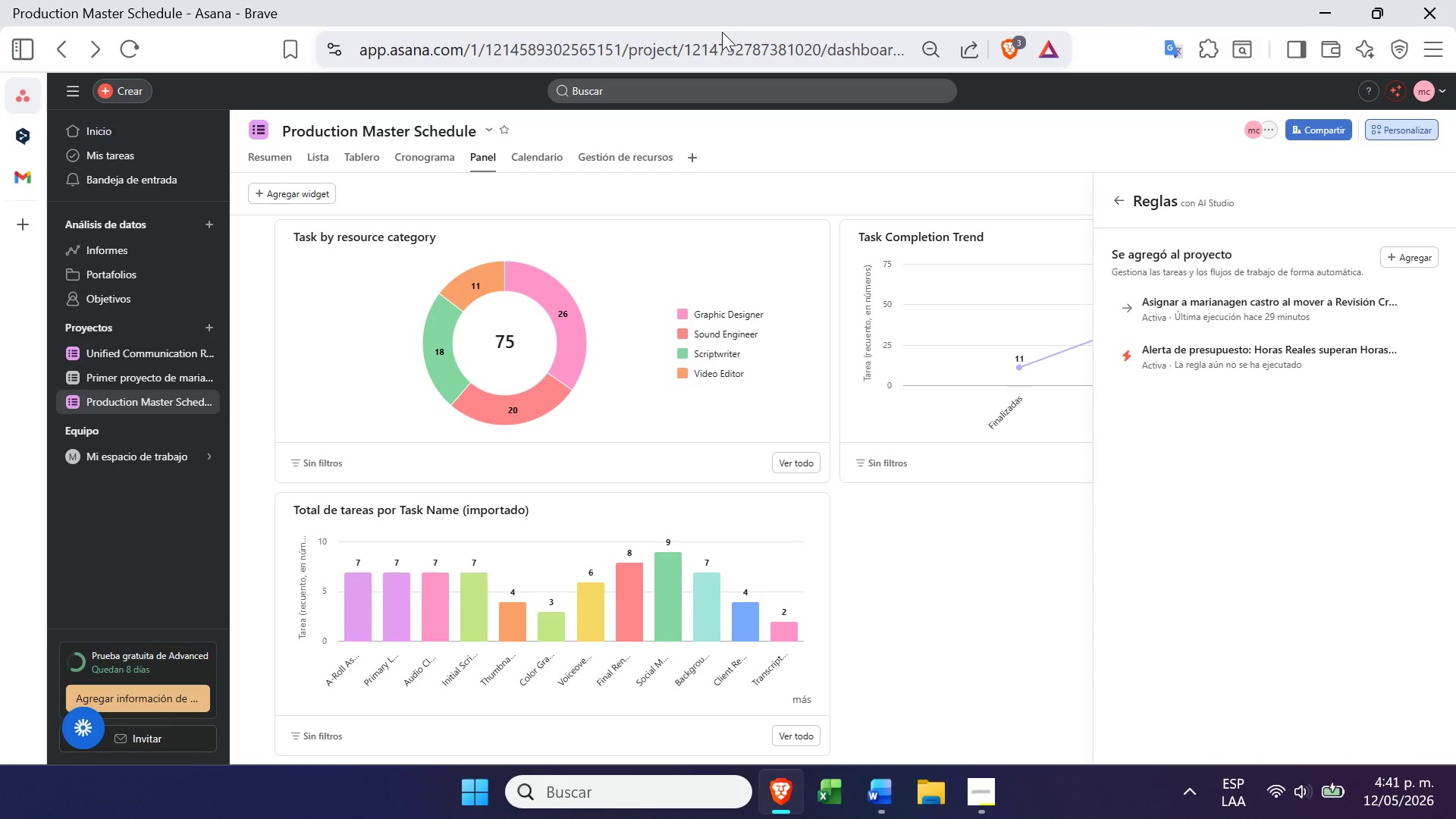 
wait(8.38)
 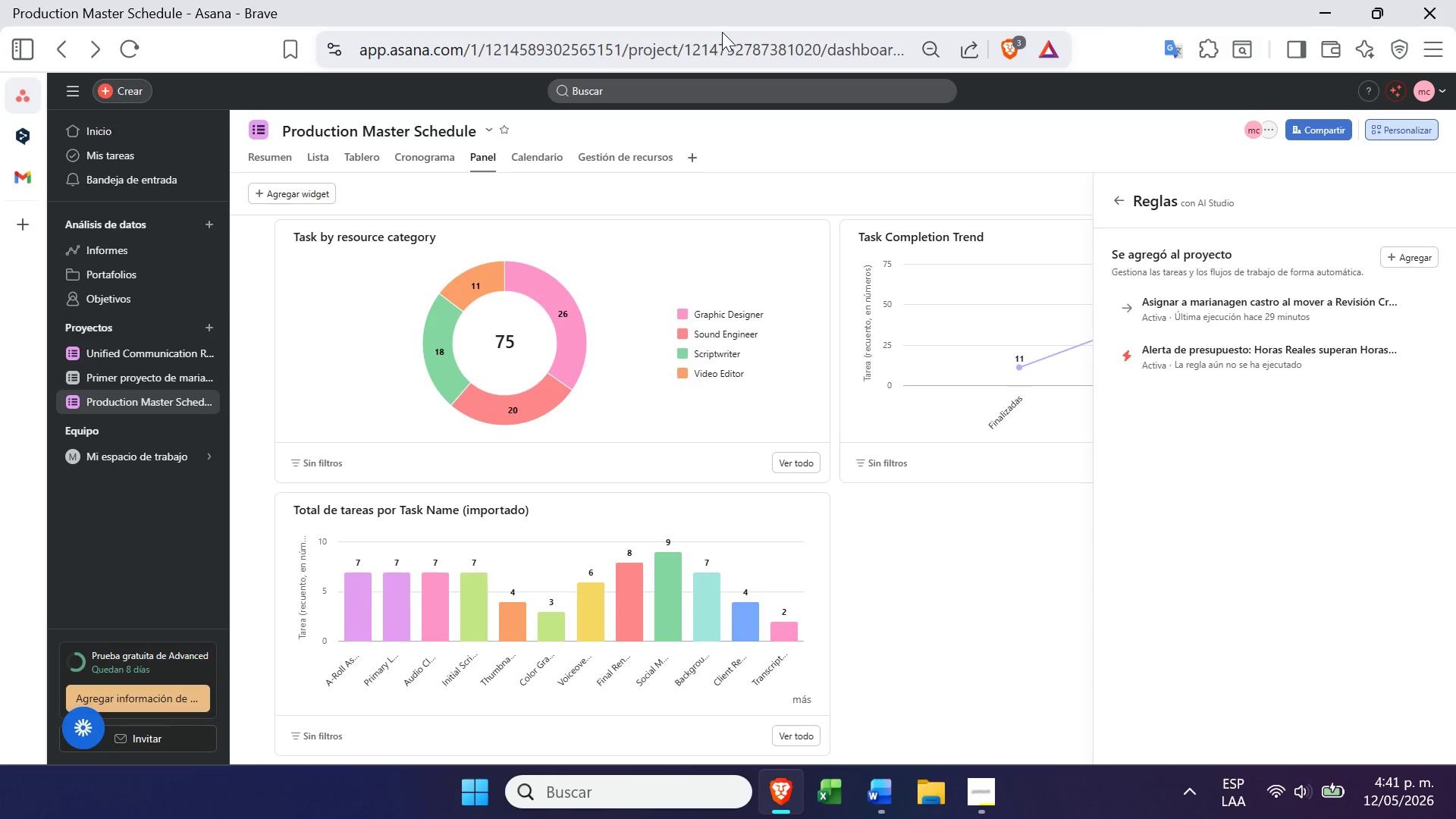 
mouse_move([1257, 347])
 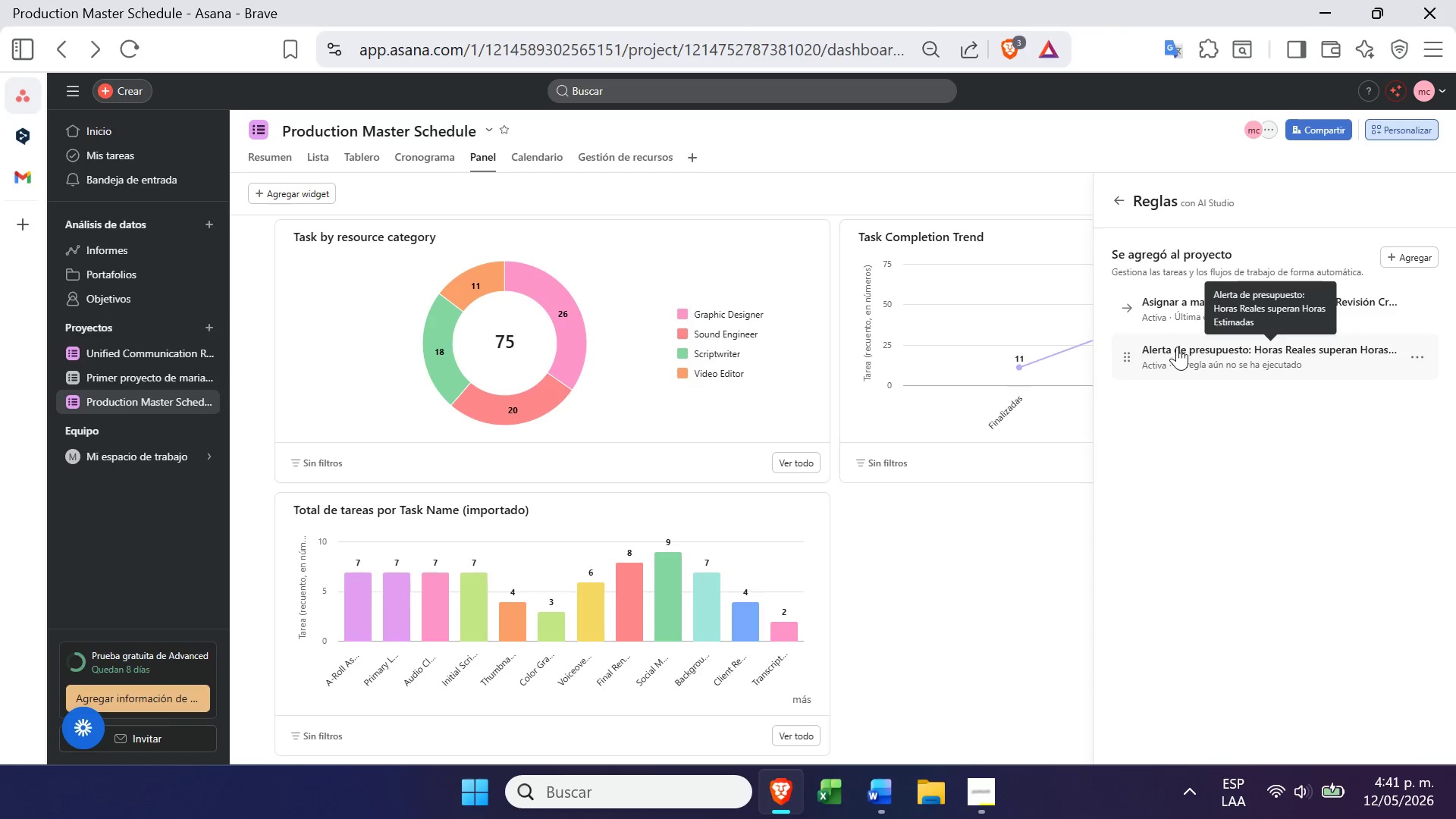 
left_click([1177, 347])
 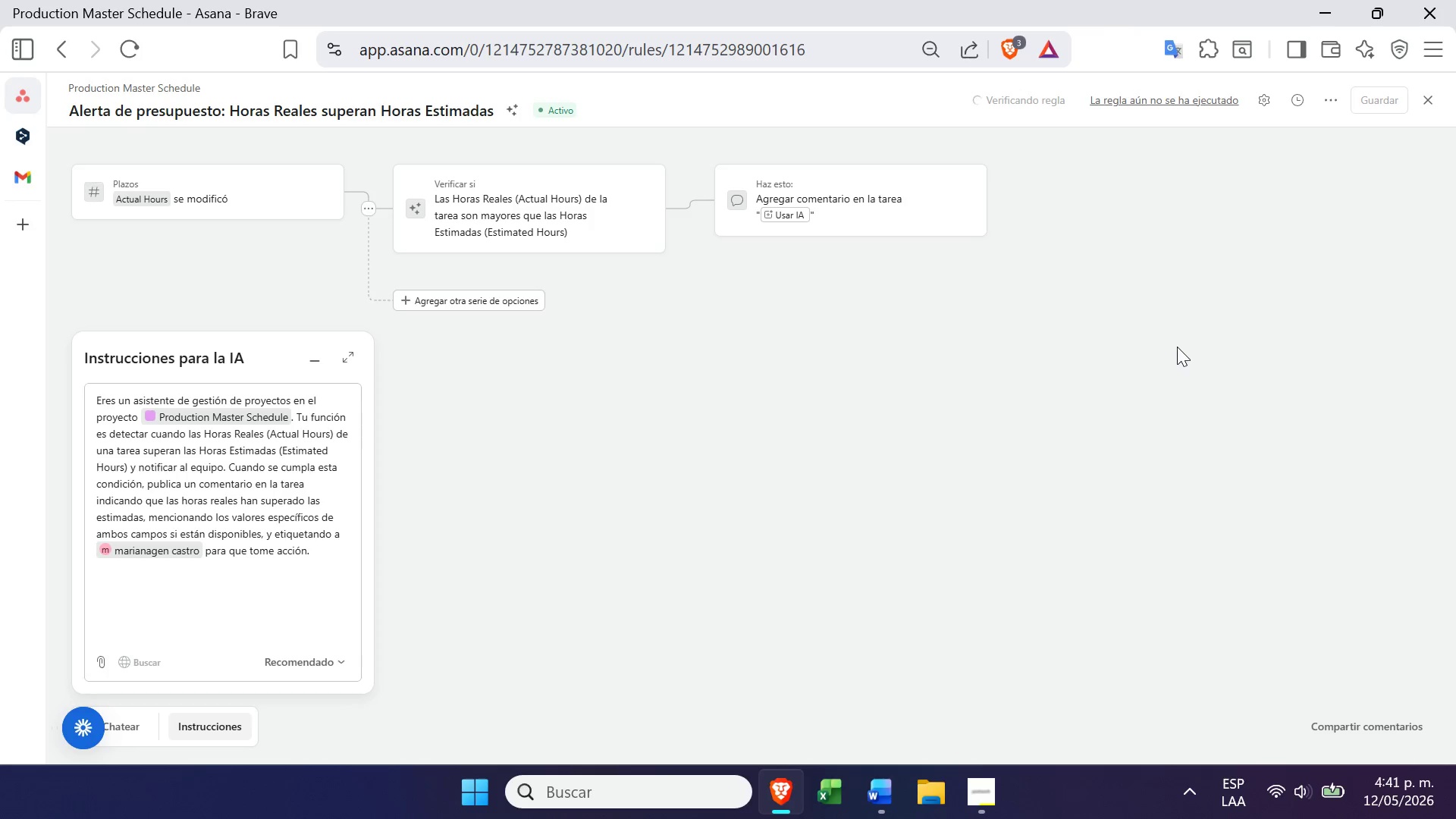 
wait(12.28)
 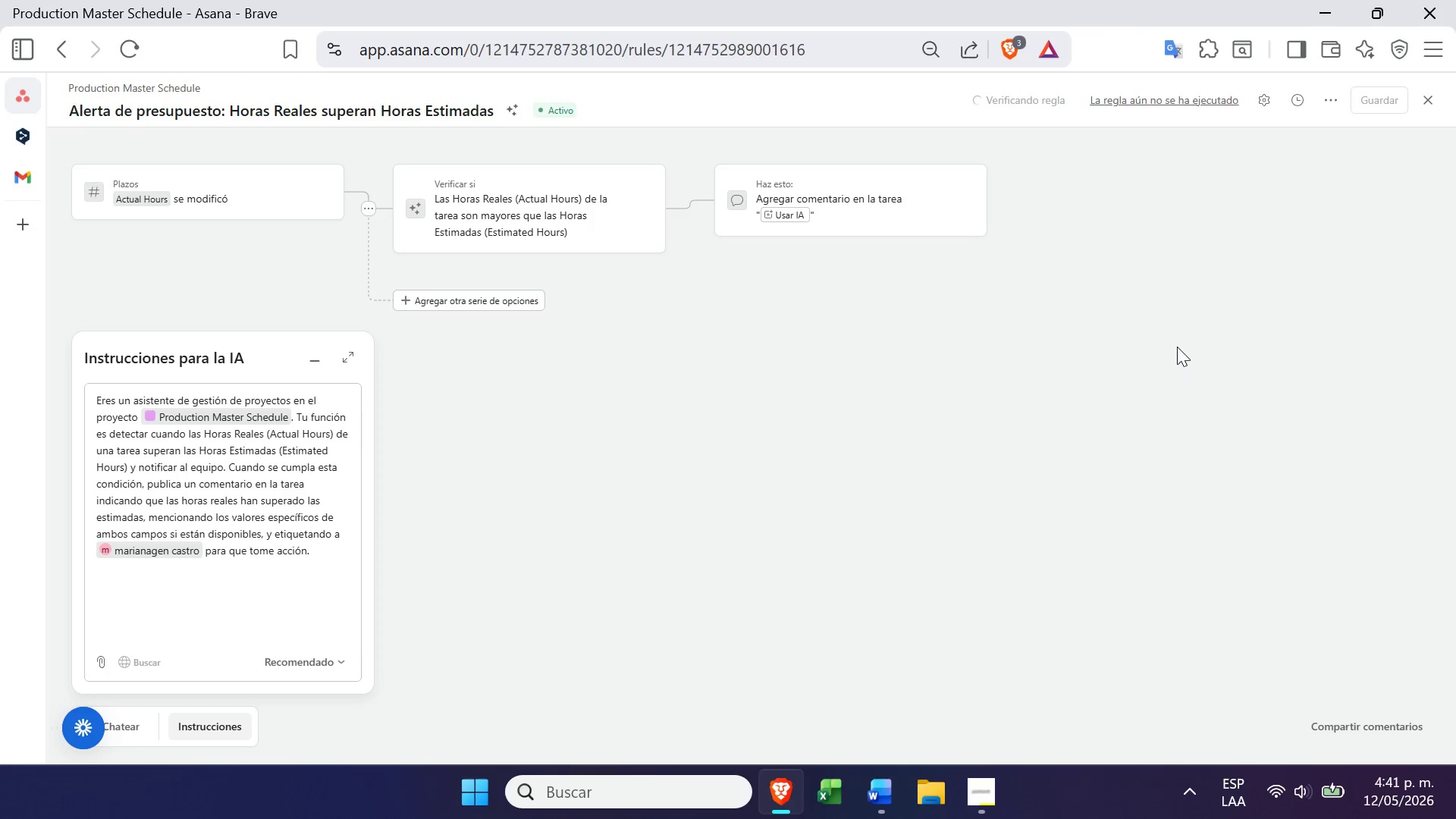 
key(PrintScreen)
 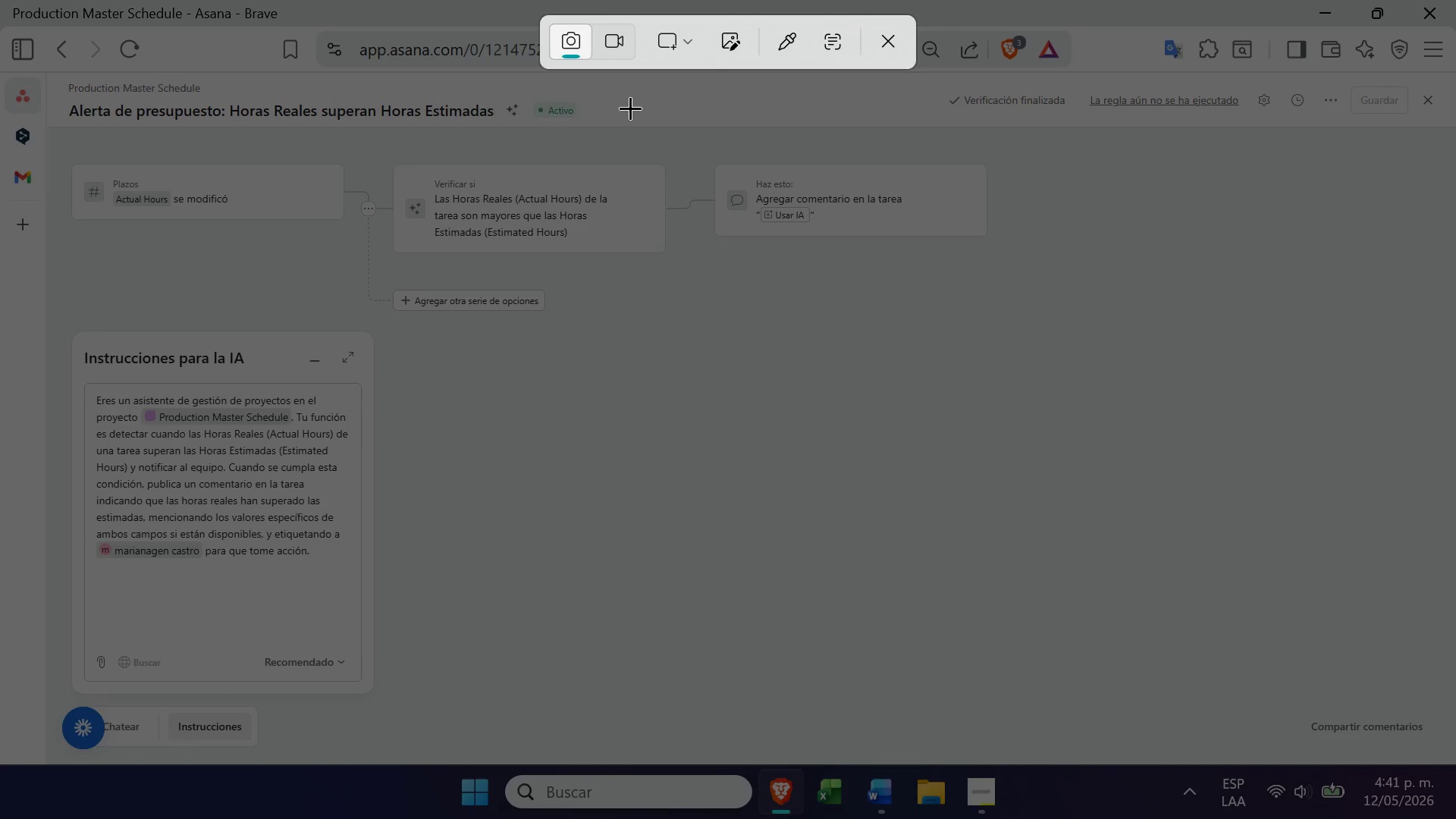 
left_click([892, 52])
 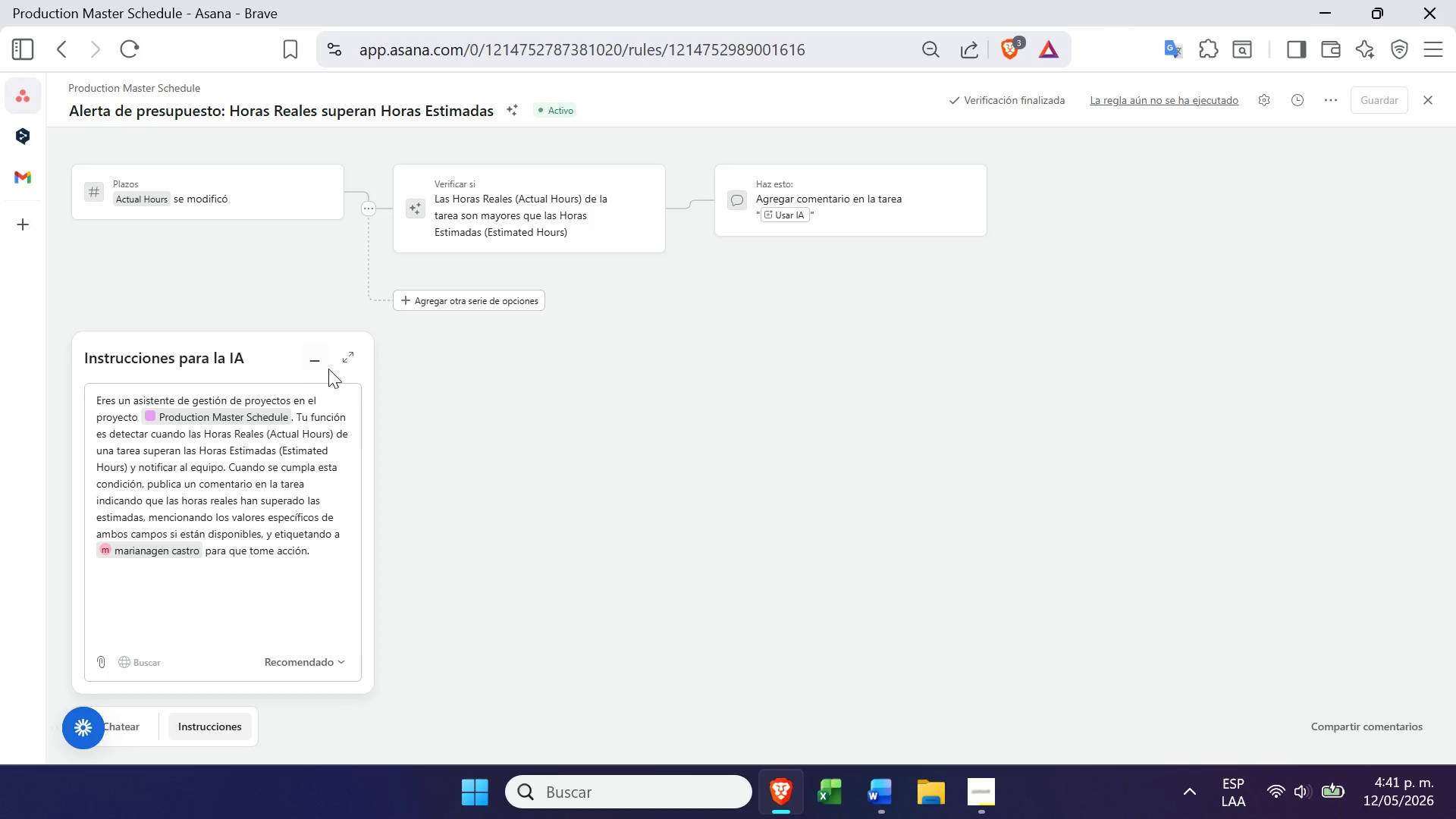 
left_click([315, 369])
 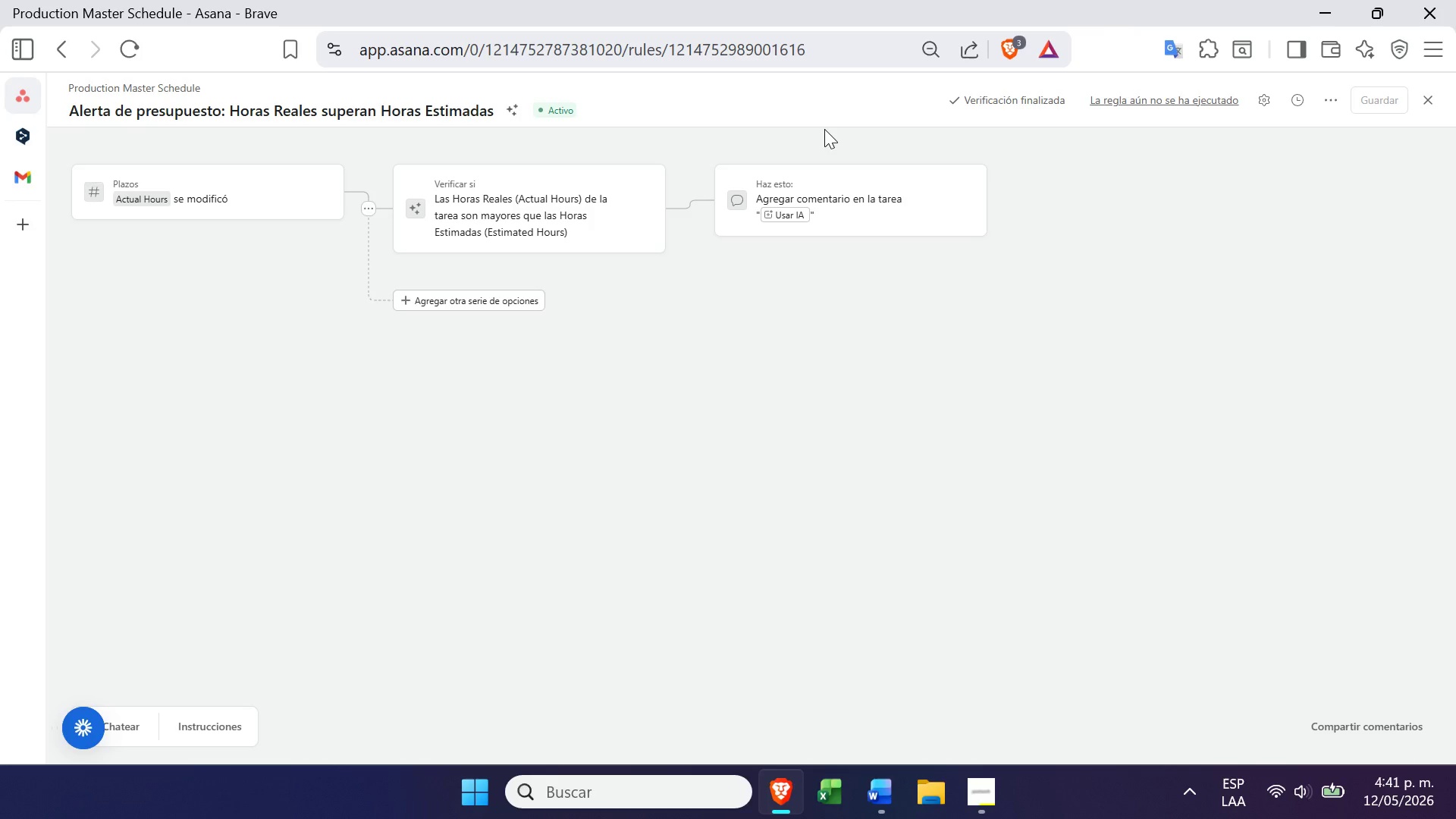 
key(PrintScreen)
 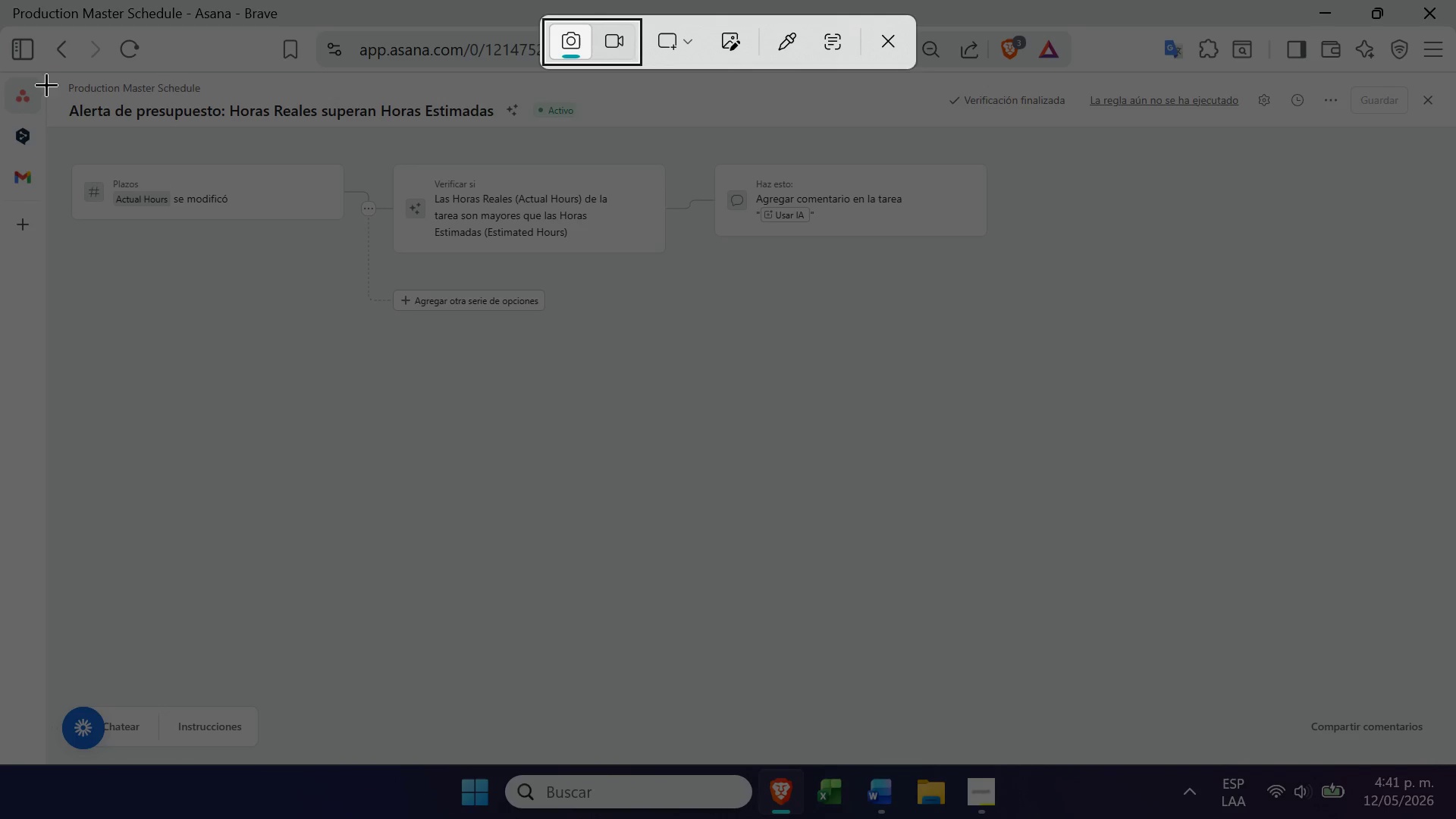 
left_click_drag(start_coordinate=[46, 70], to_coordinate=[1079, 344])
 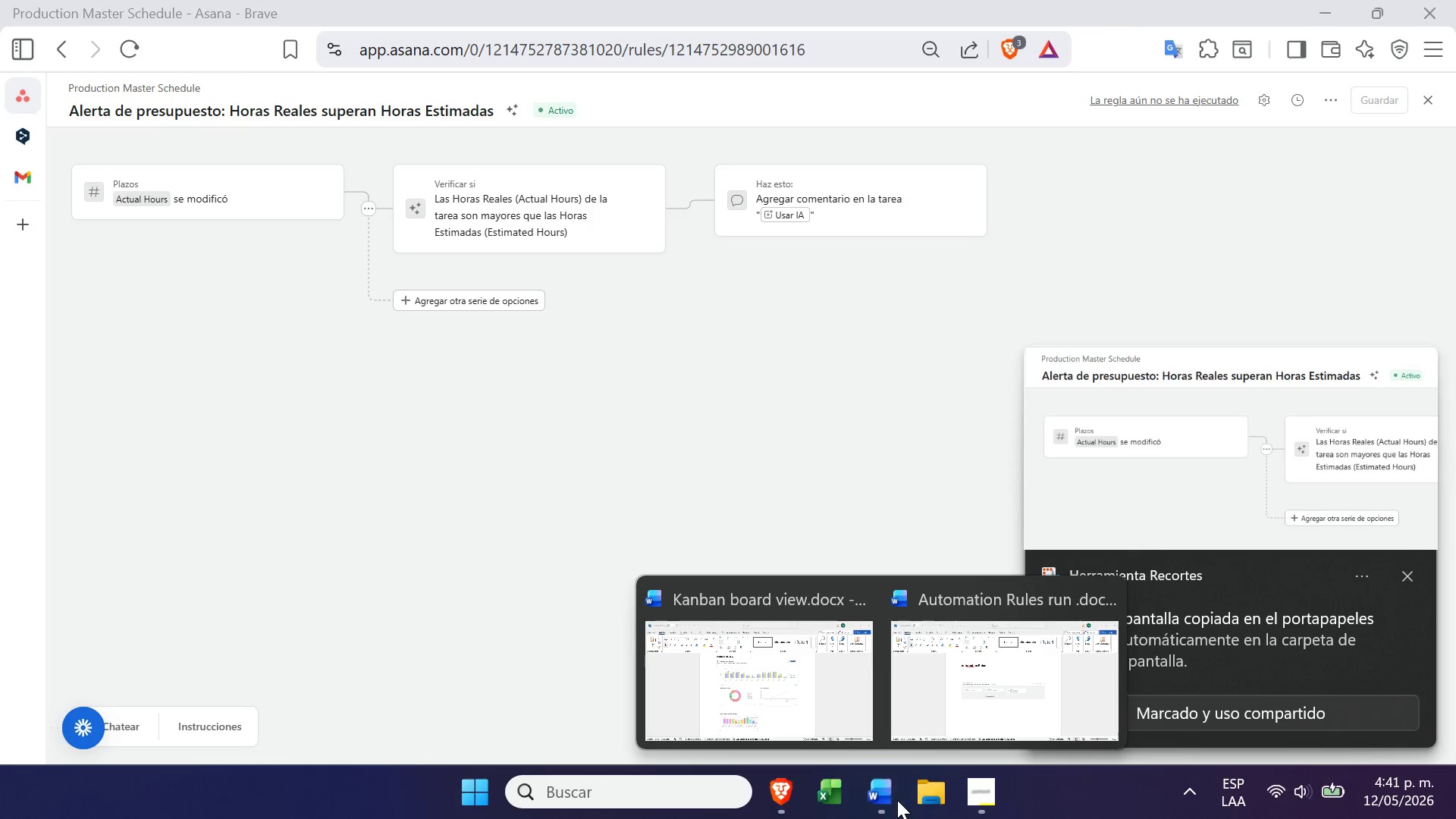 
double_click([924, 683])
 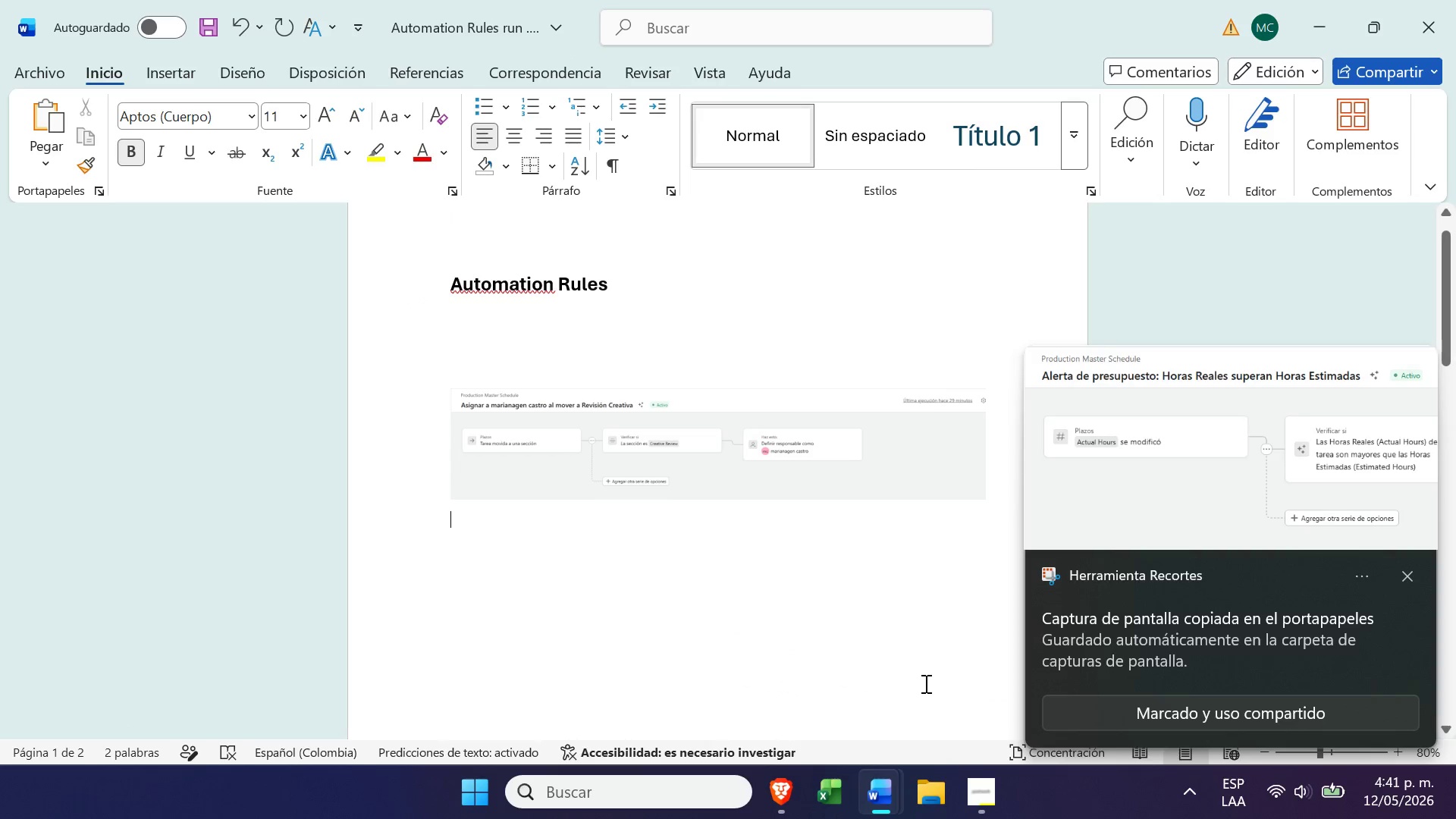 
left_click([924, 683])
 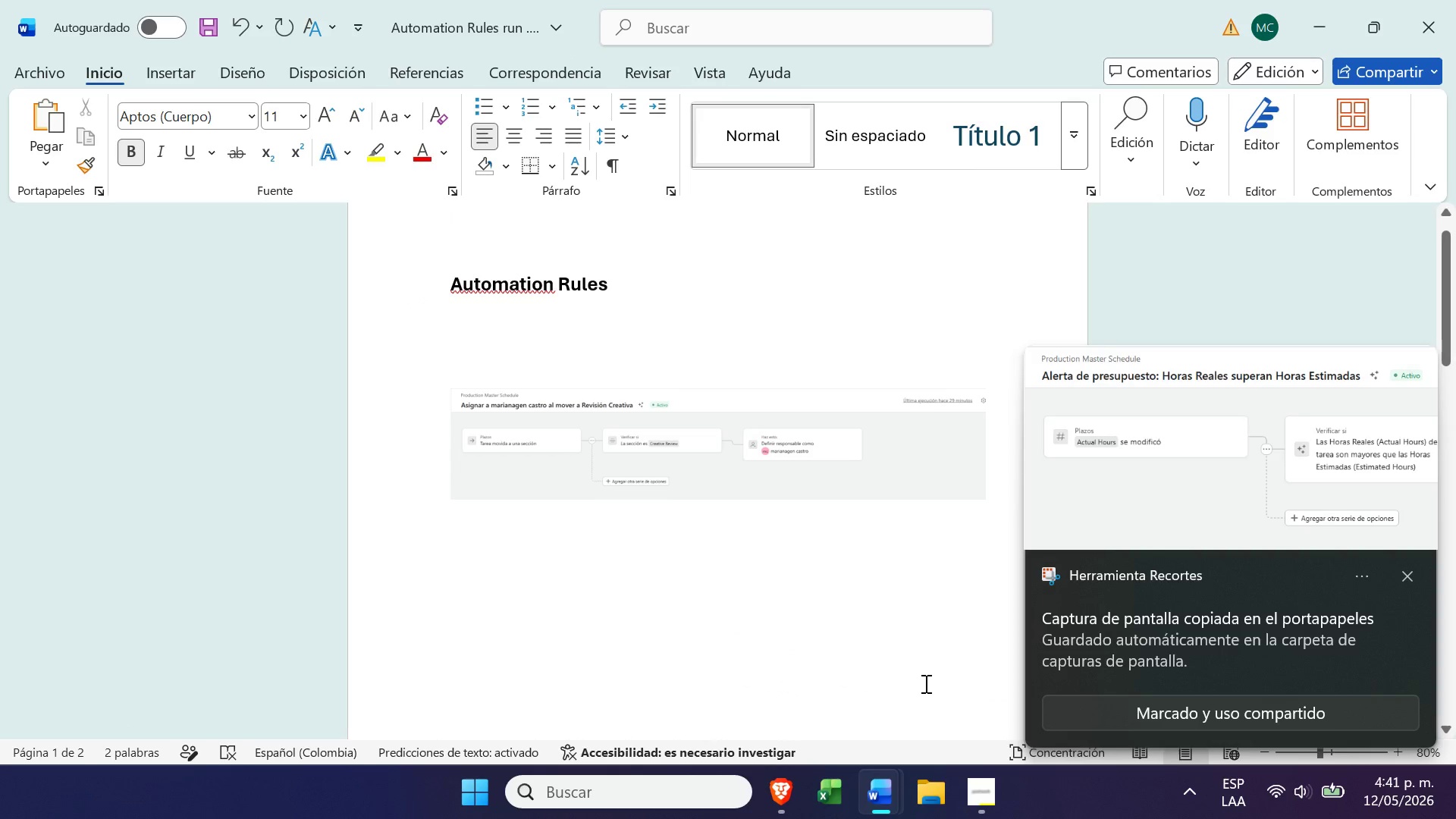 
key(Control+ControlLeft)
 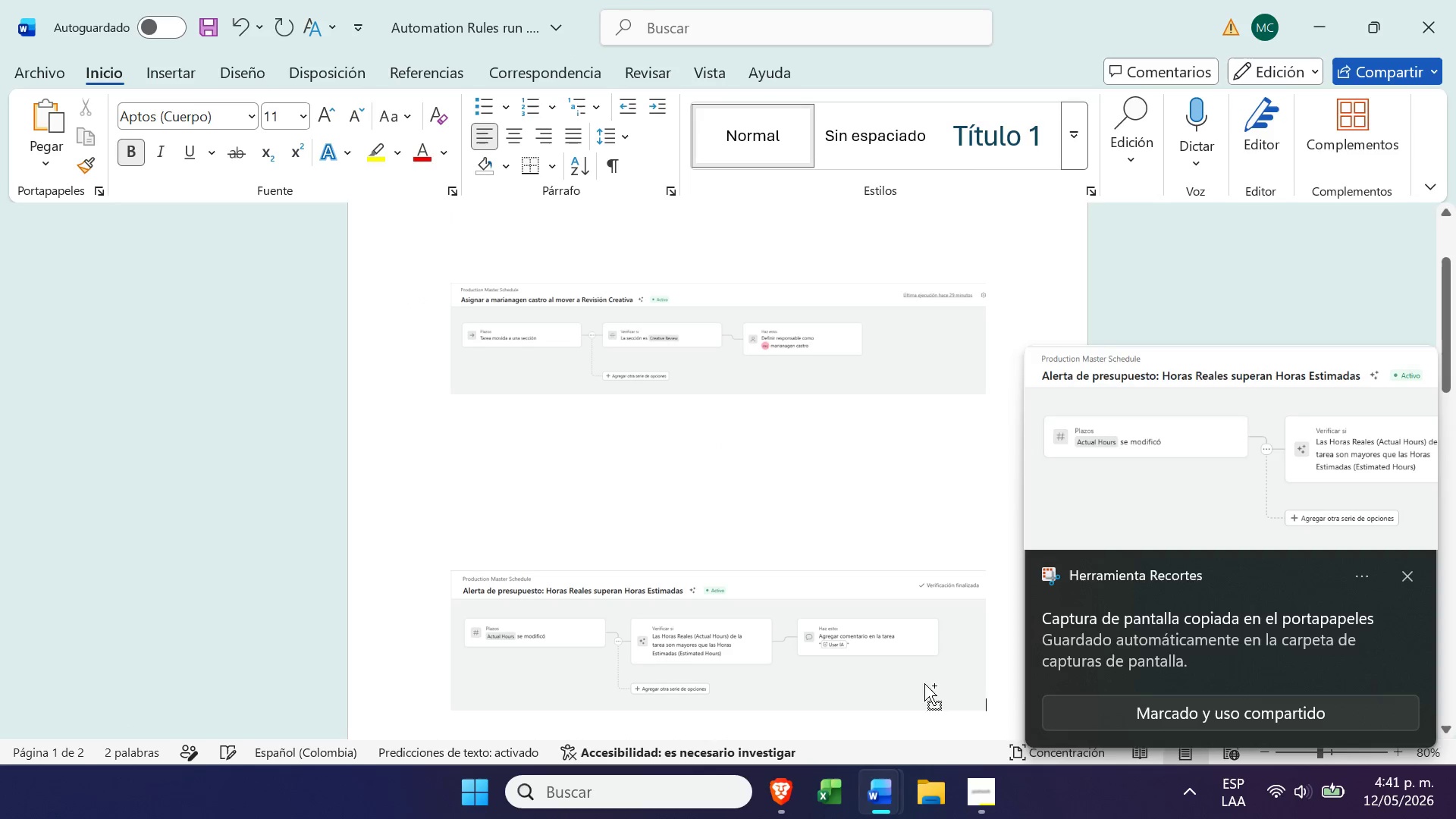 
key(Control+V)
 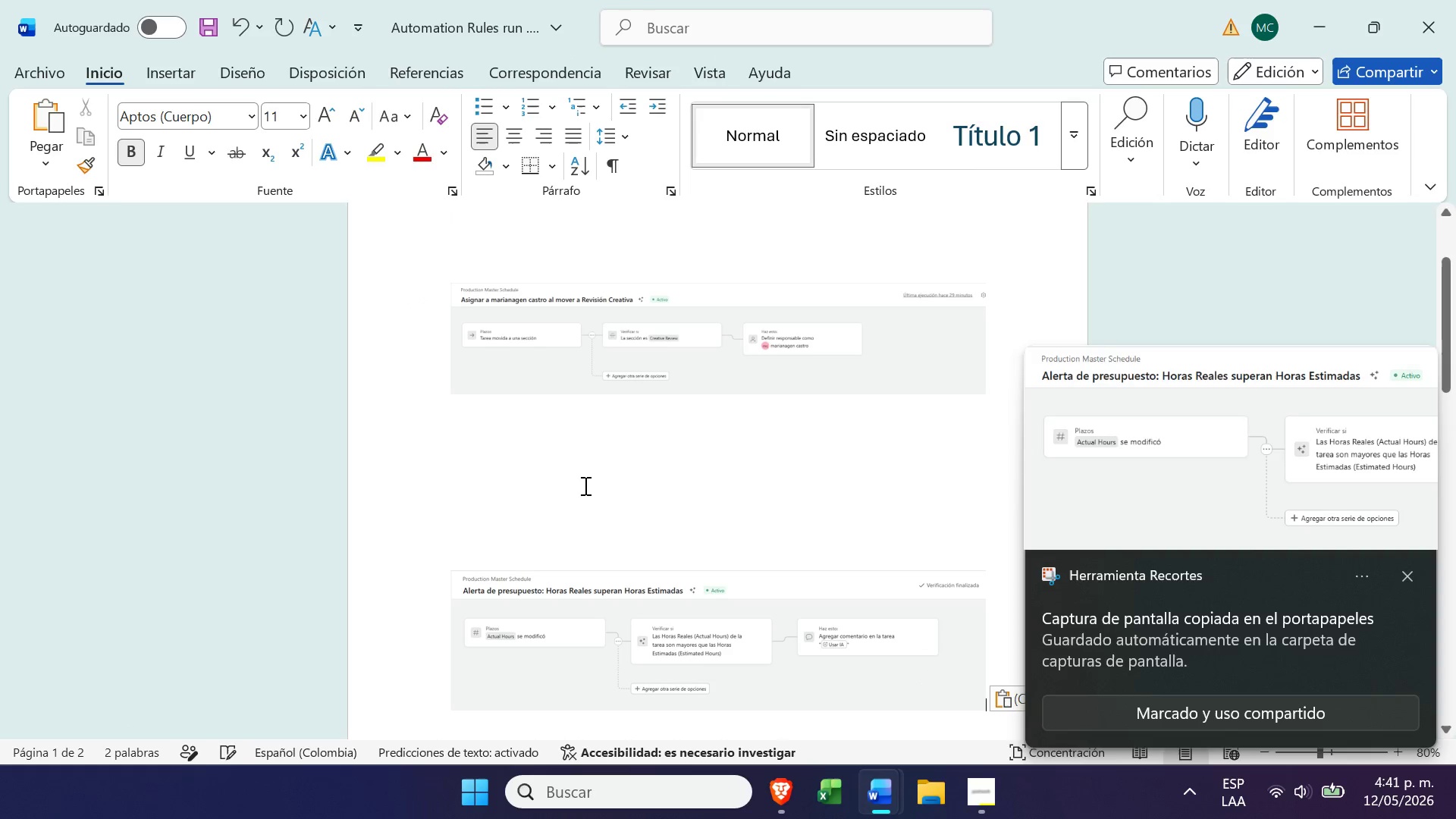 
left_click([548, 474])
 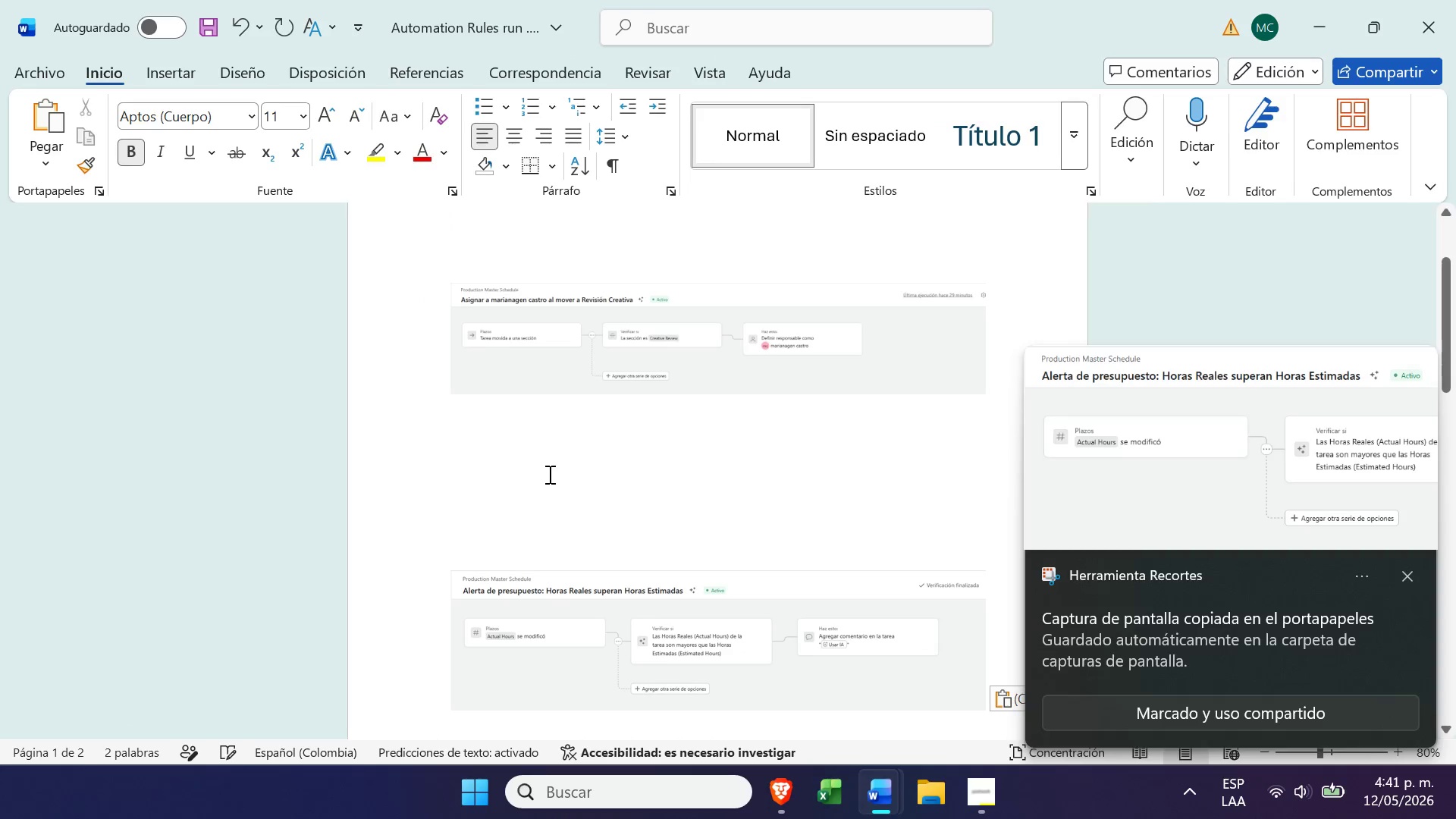 
key(Backspace)
 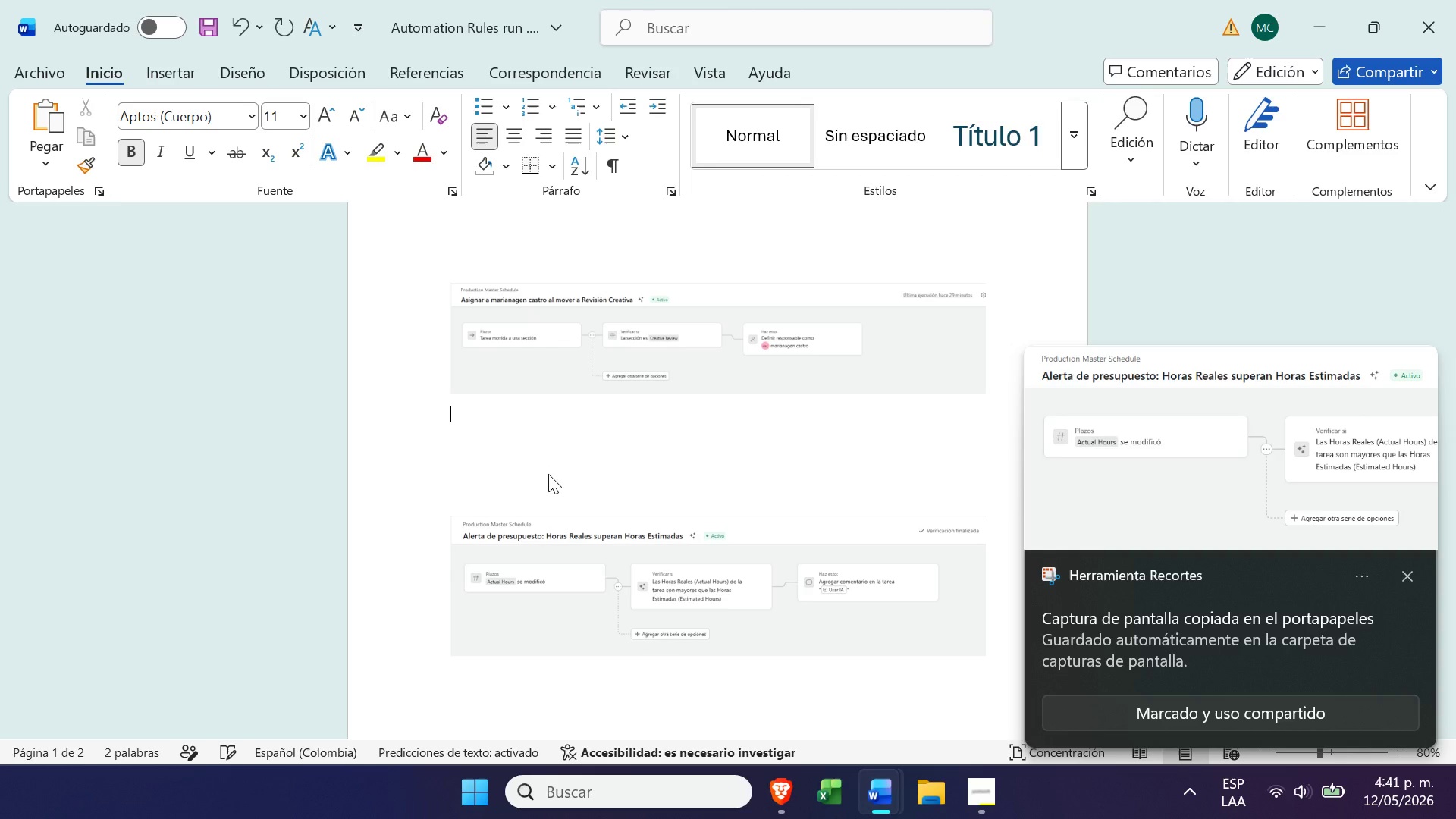 
key(Backspace)
 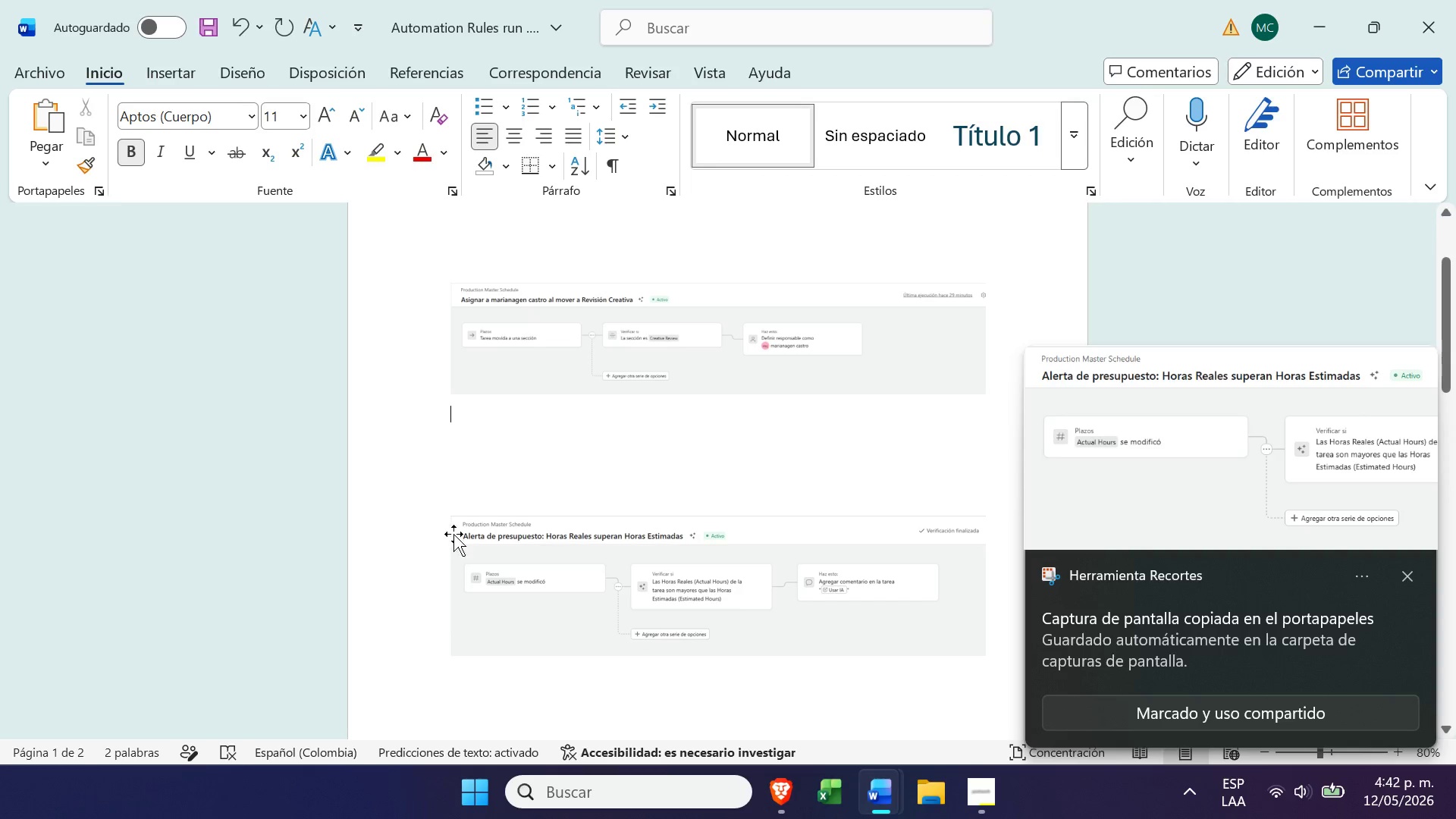 
left_click([475, 488])
 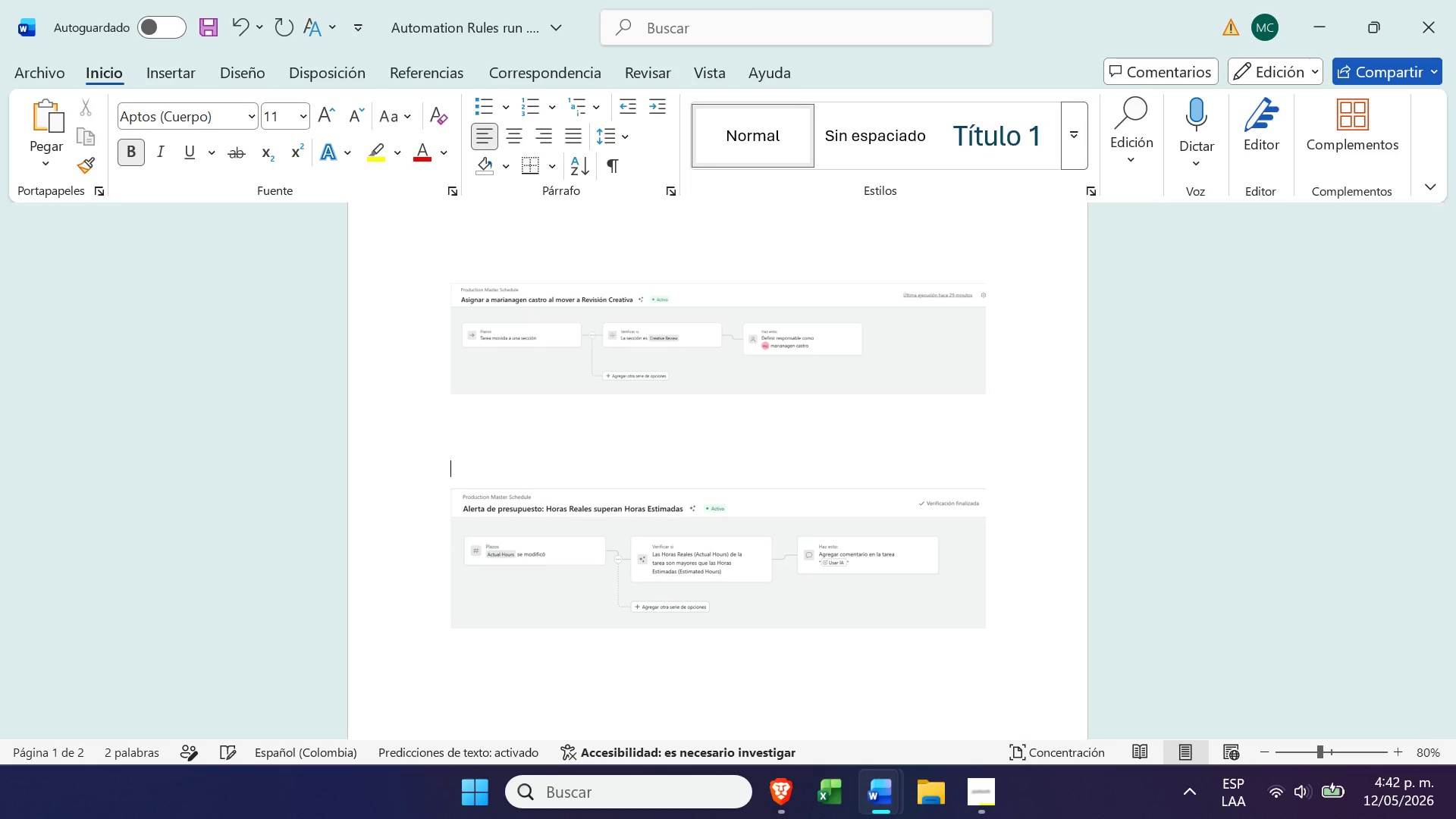 
key(Backspace)
 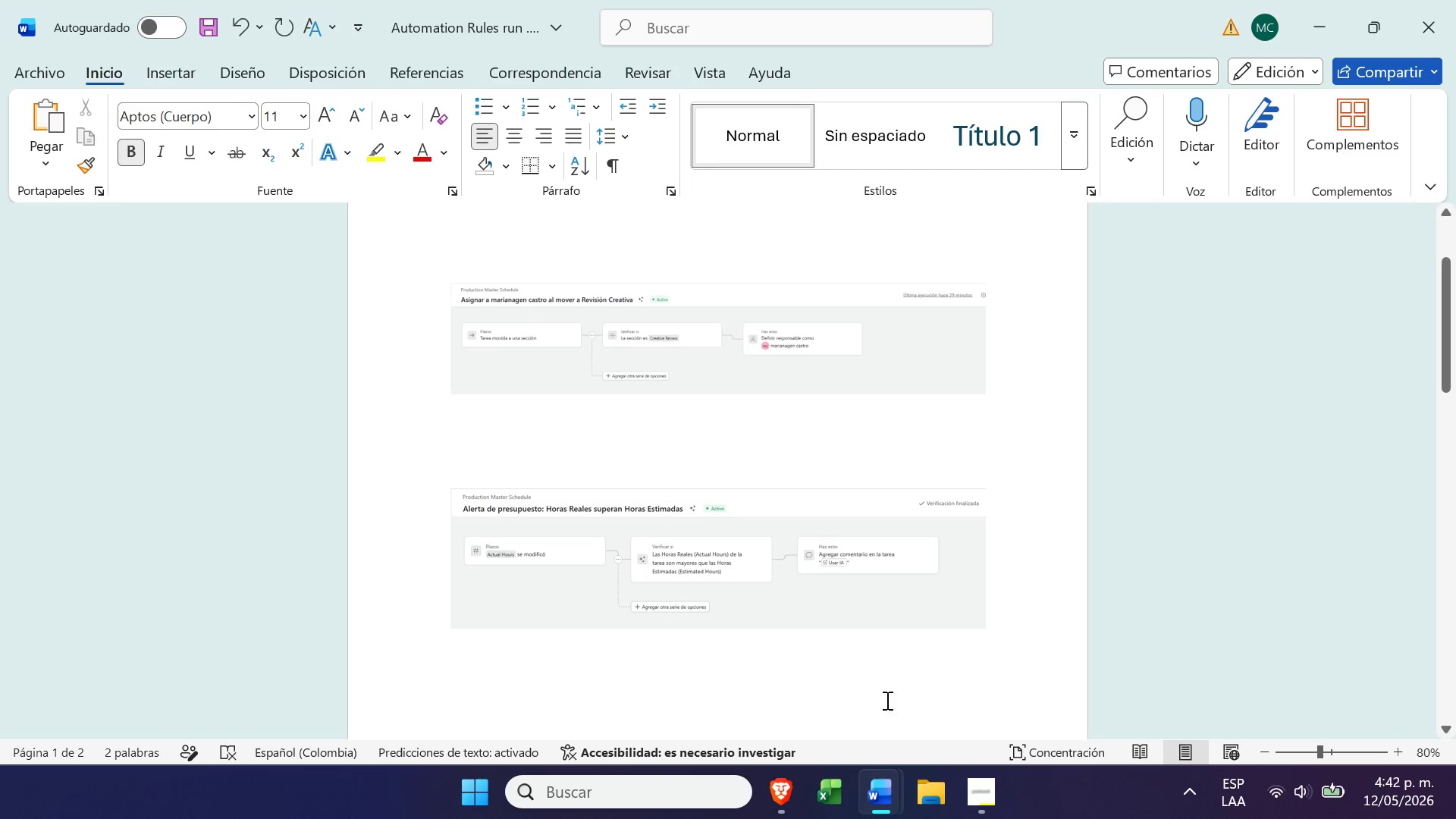 
left_click([983, 818])